 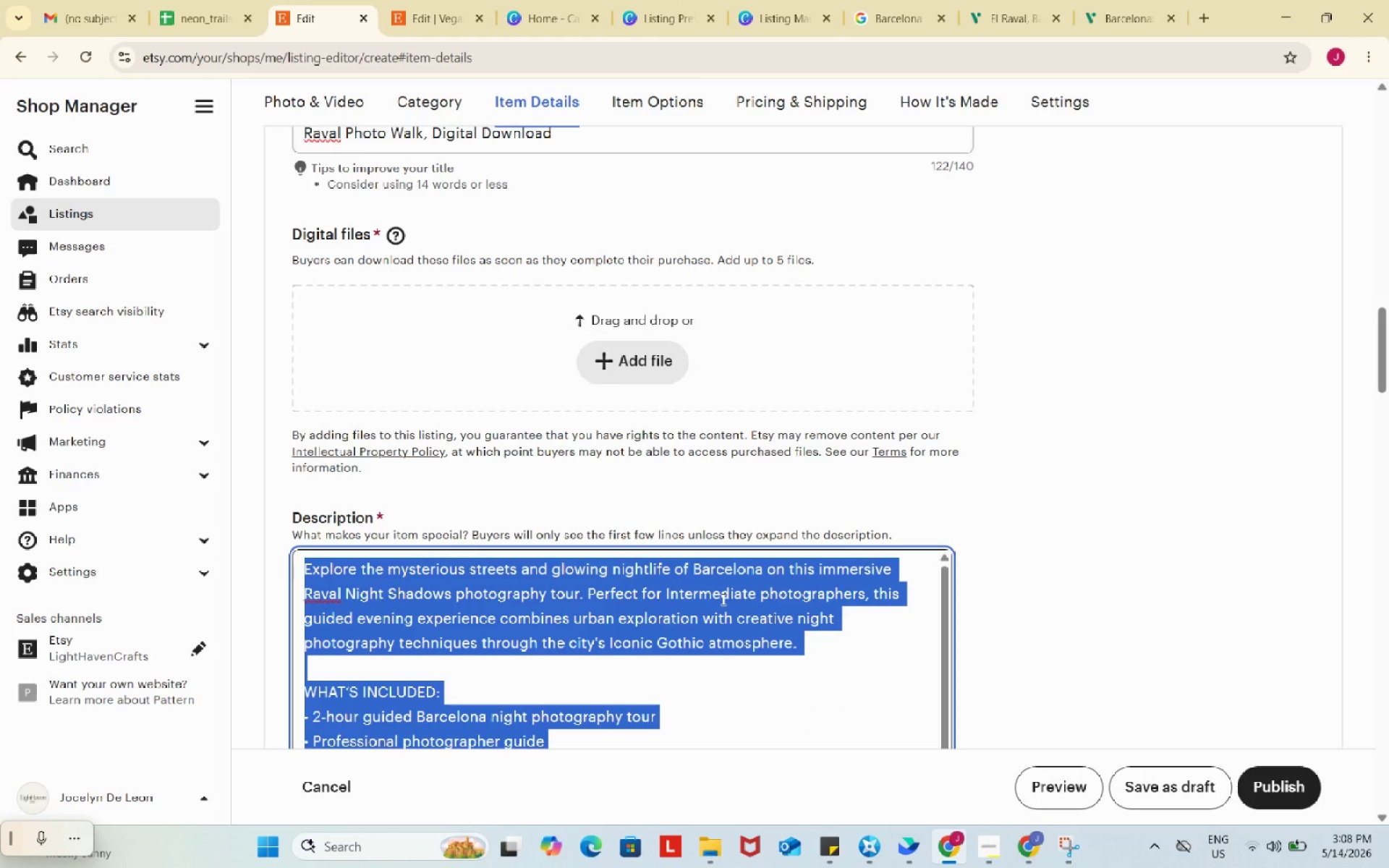 
key(Control+C)
 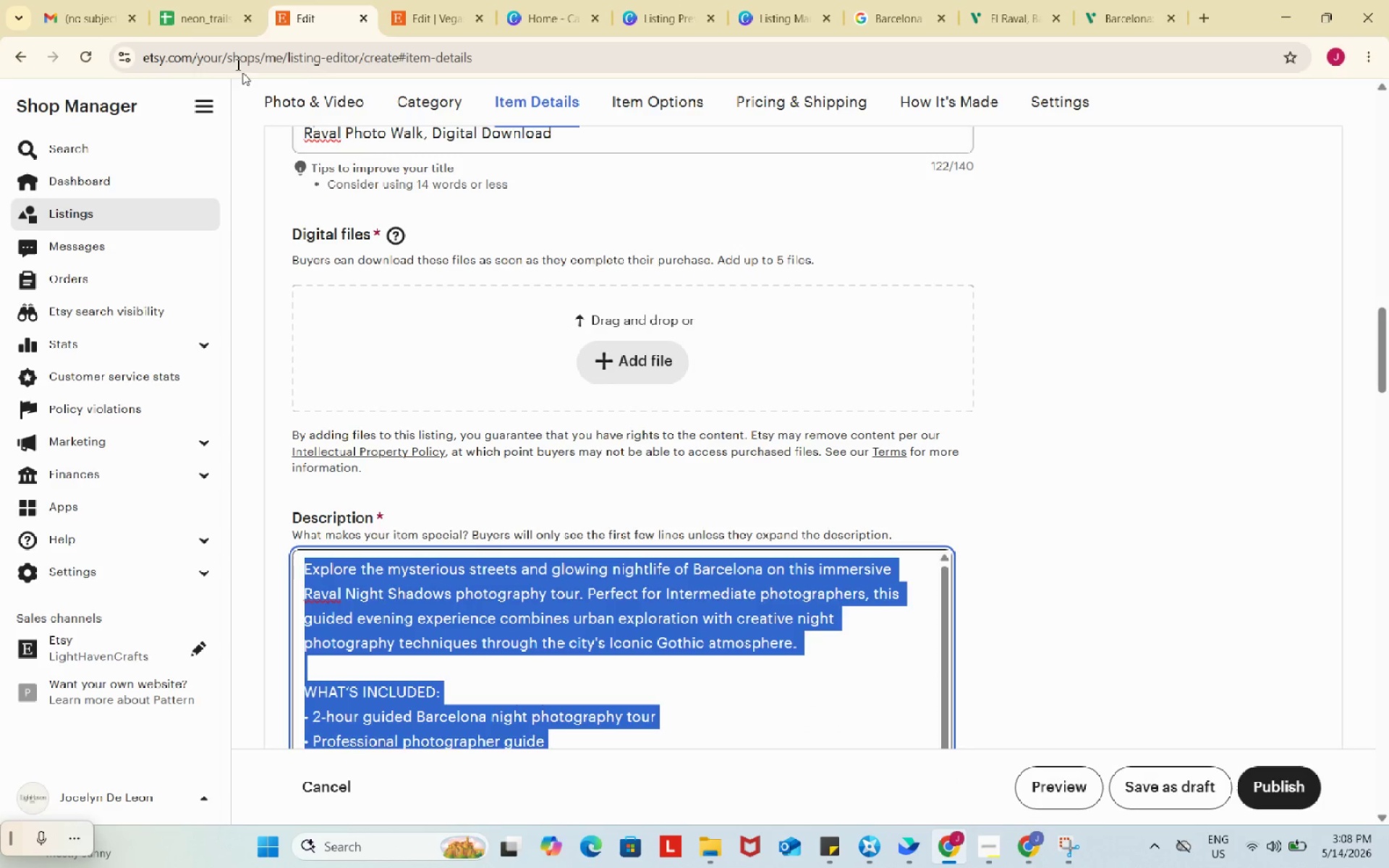 
left_click_drag(start_coordinate=[715, 591], to_coordinate=[311, 148])
 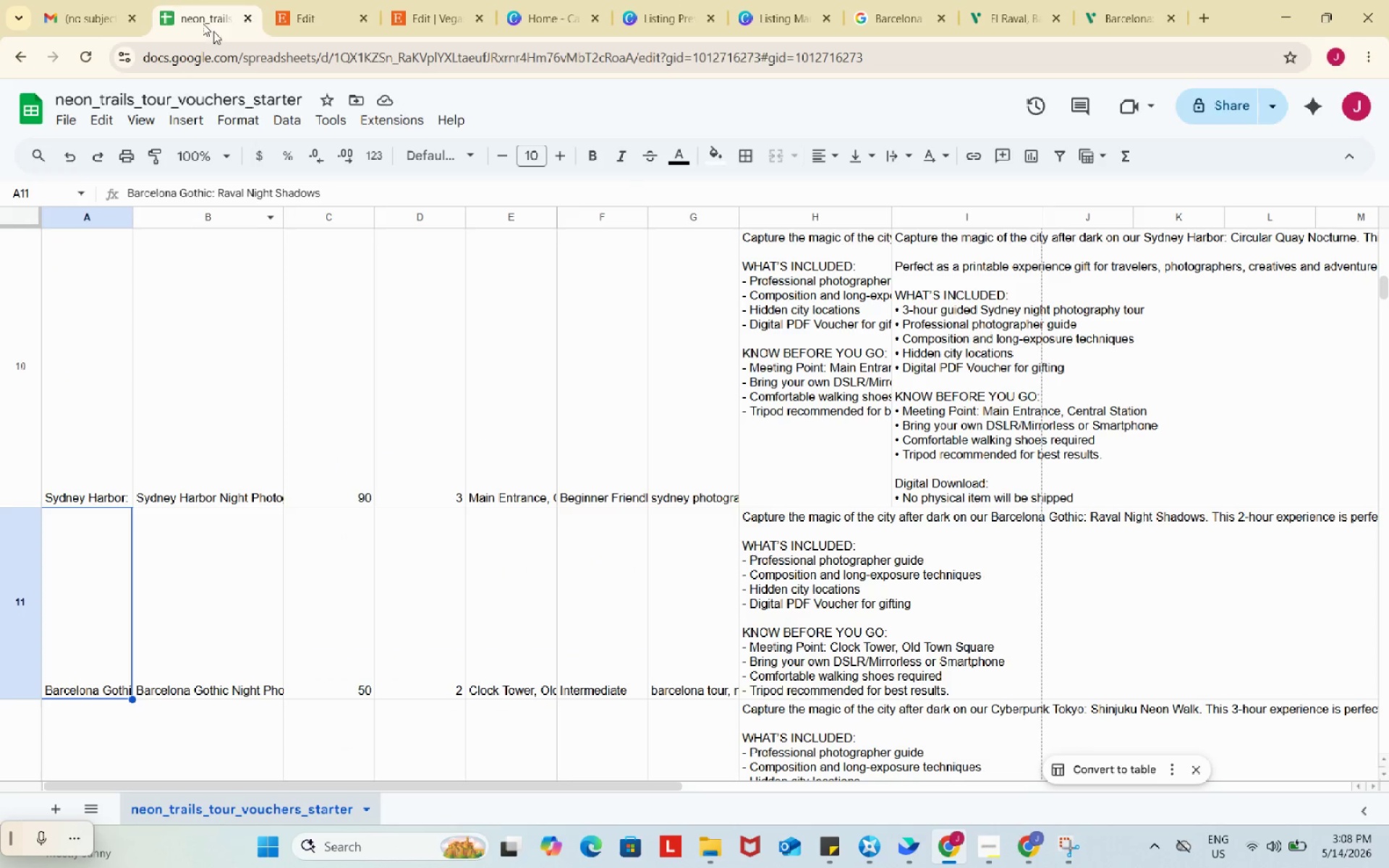 
left_click([172, 0])
 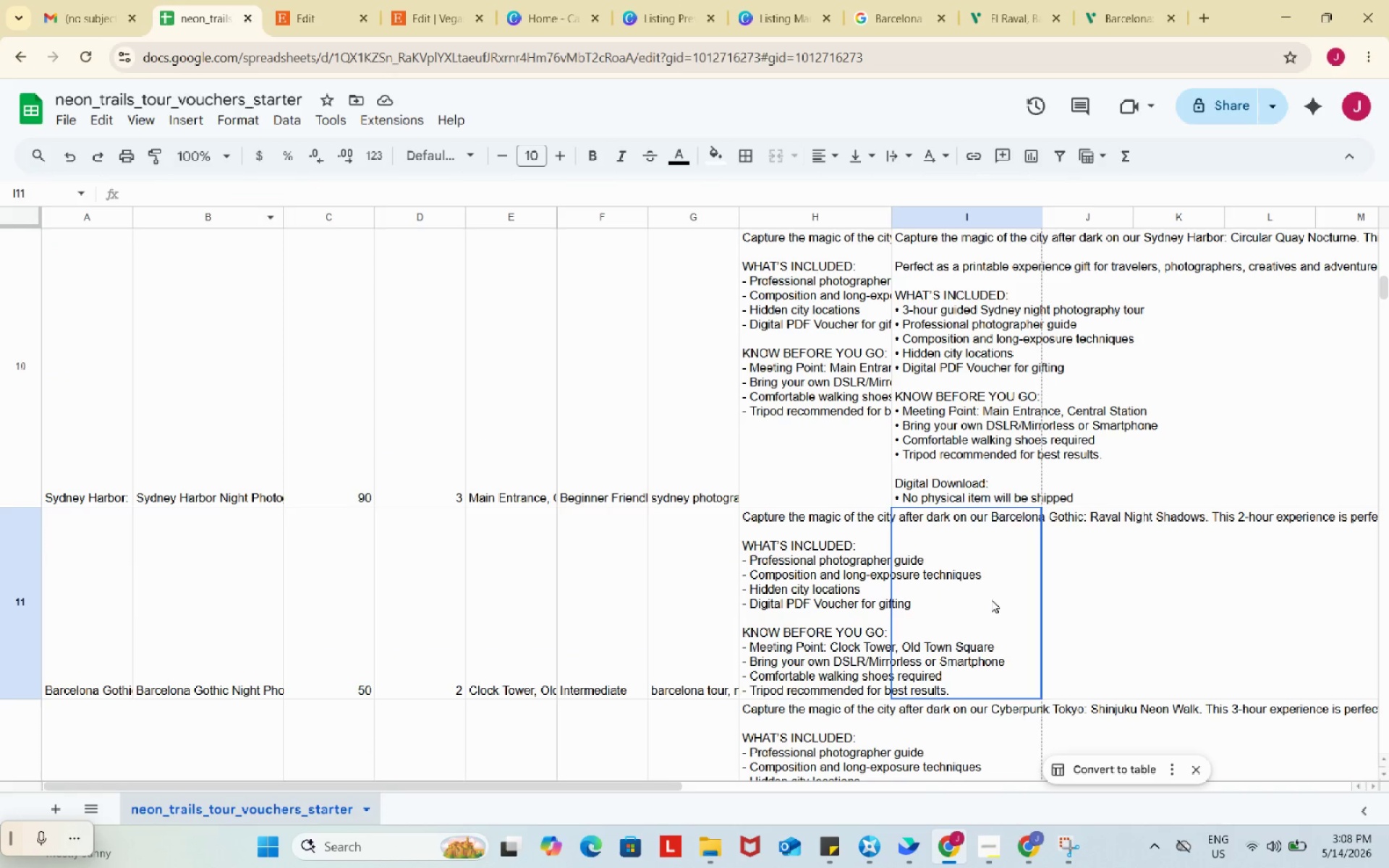 
double_click([991, 600])
 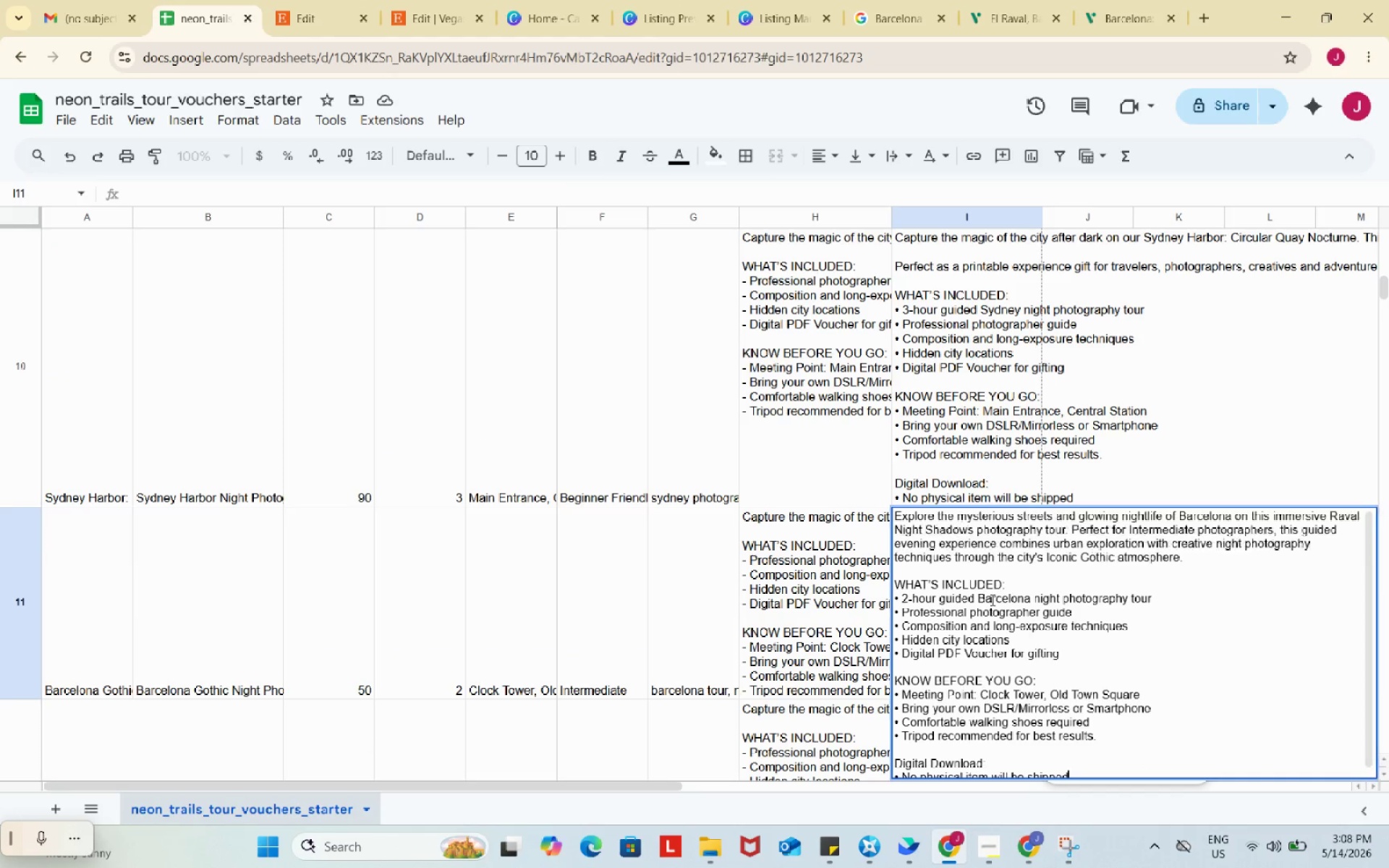 
key(Control+ControlLeft)
 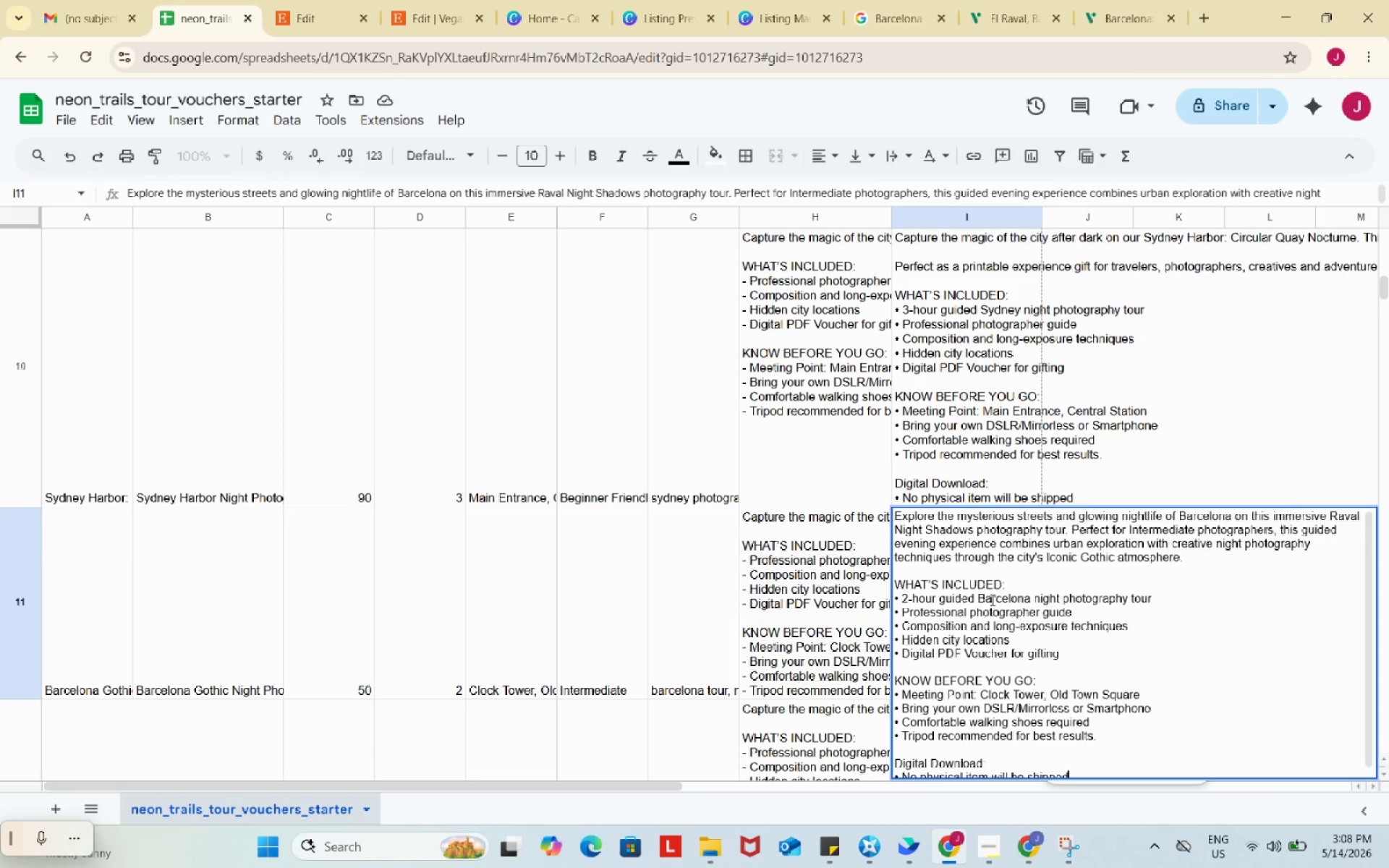 
key(Control+V)
 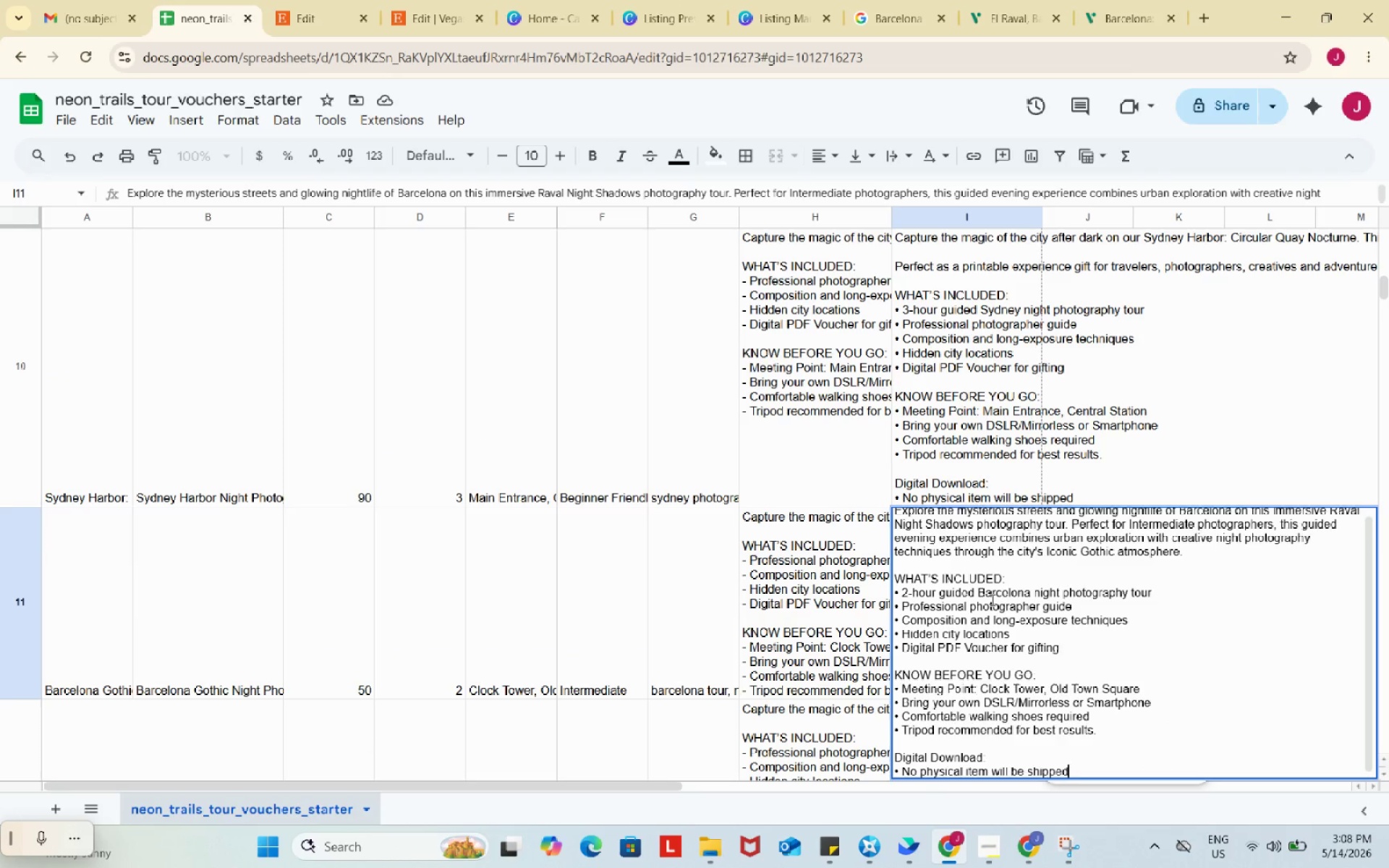 
scroll: coordinate [991, 600], scroll_direction: down, amount: 4.0
 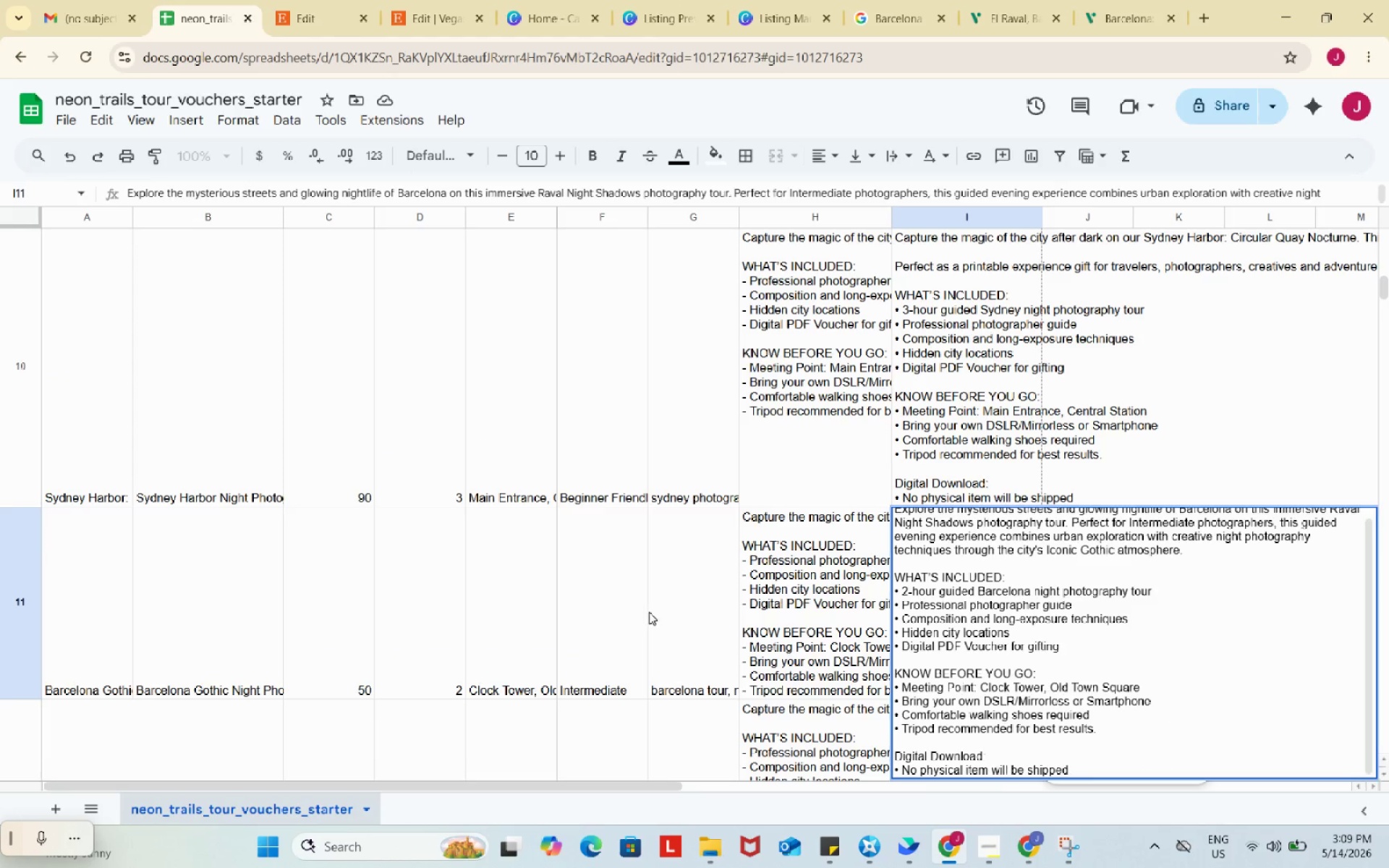 
left_click([649, 612])
 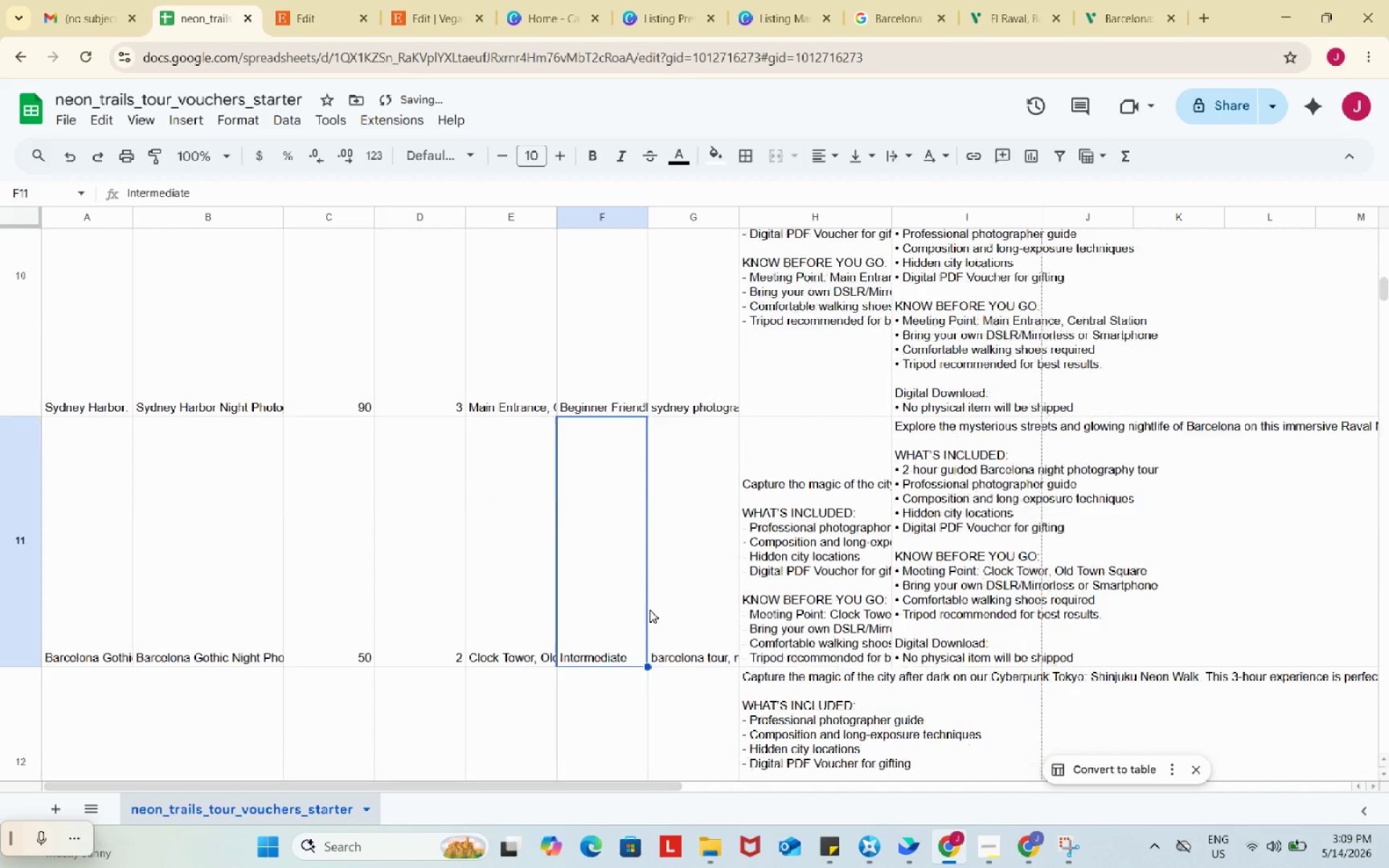 
scroll: coordinate [650, 610], scroll_direction: down, amount: 3.0
 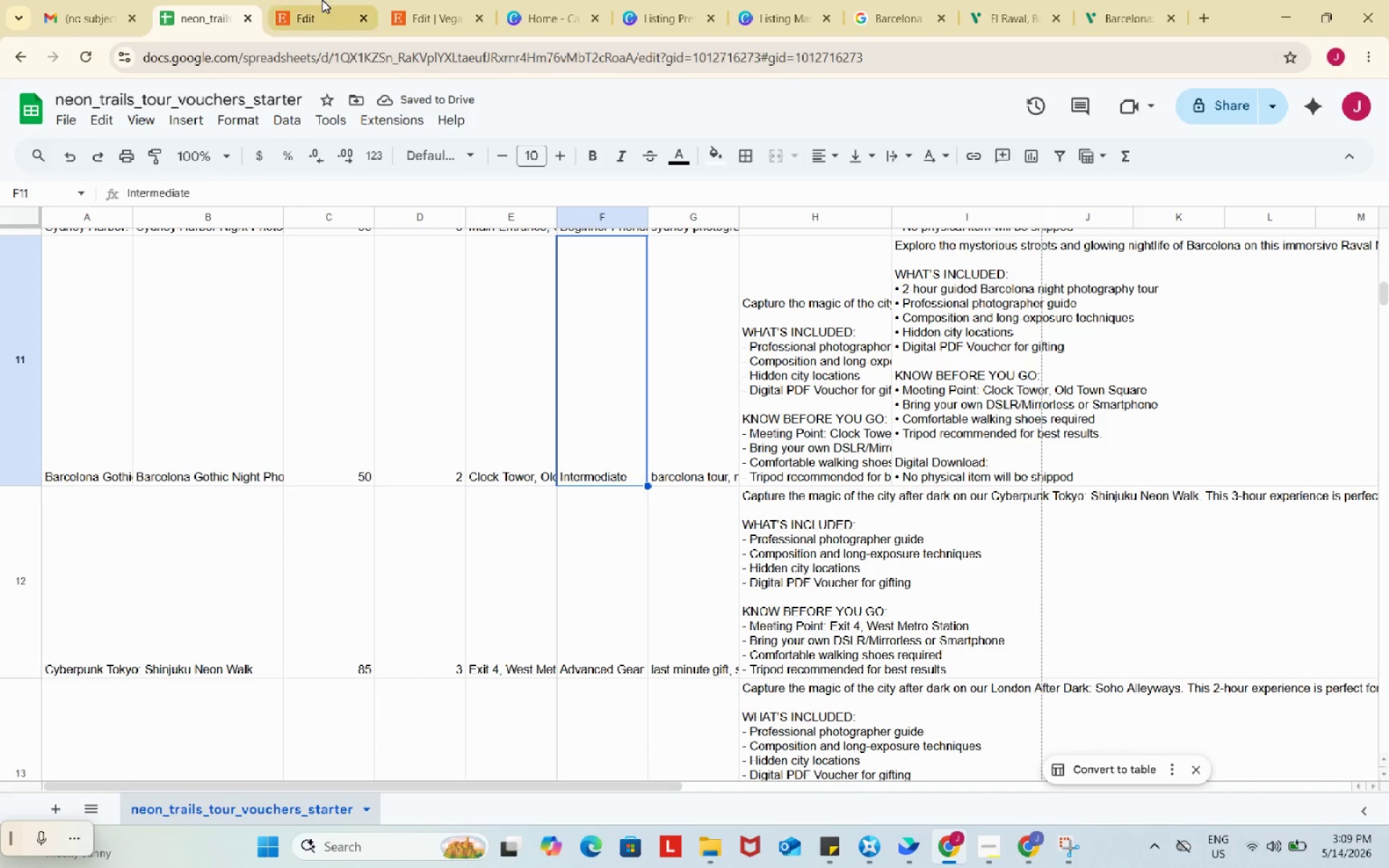 
left_click([319, 0])
 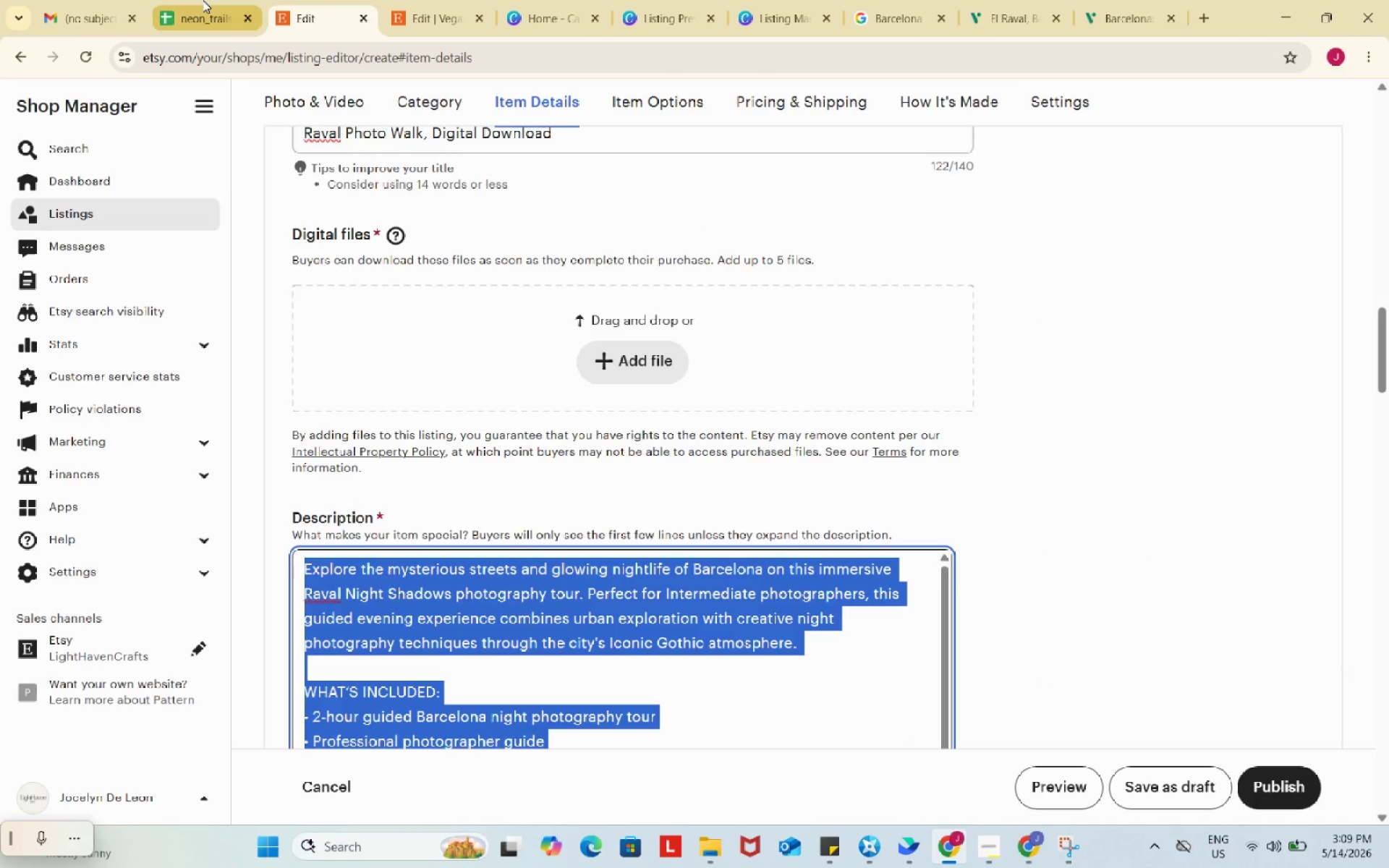 
left_click([203, 0])
 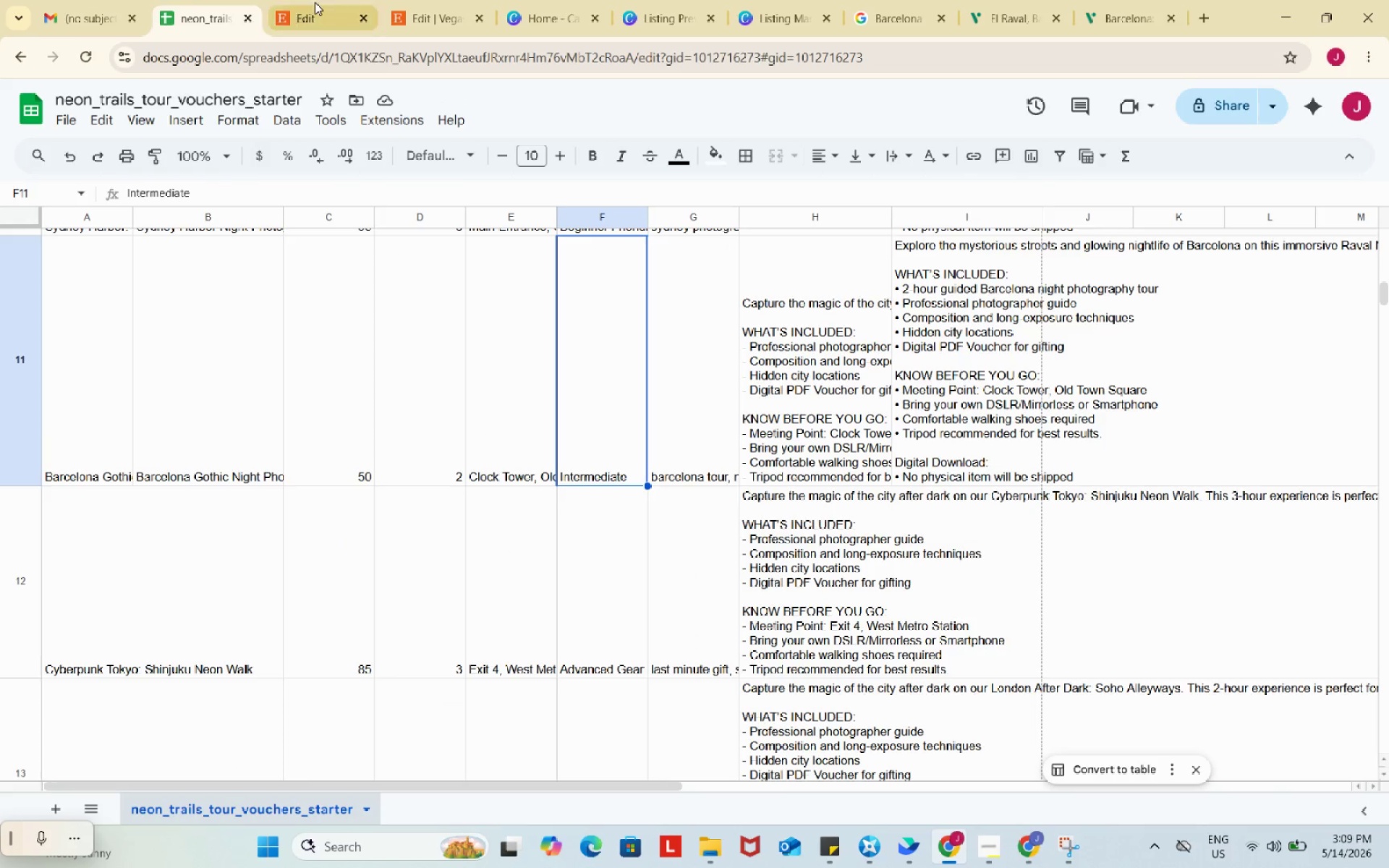 
left_click([315, 0])
 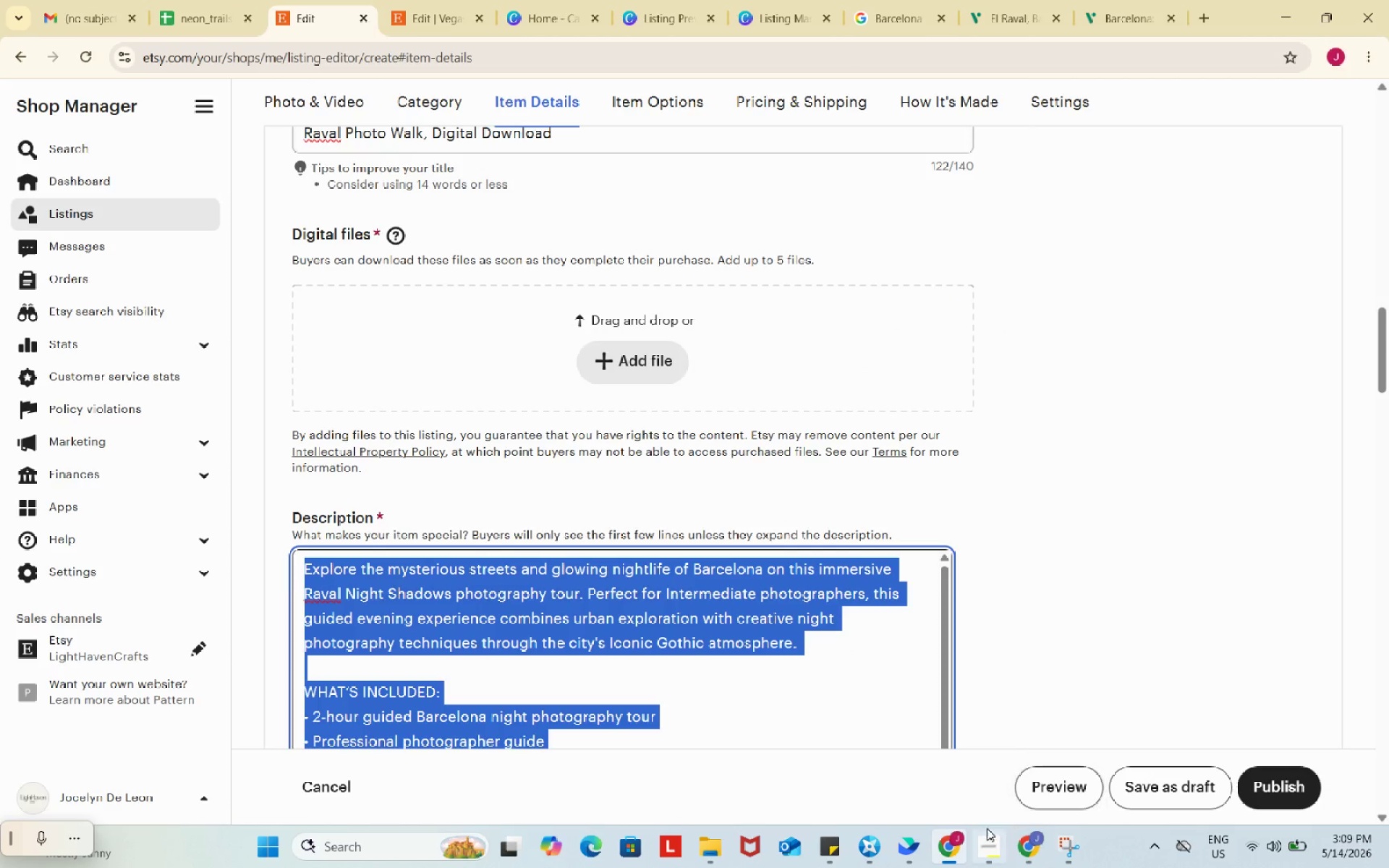 
left_click([1001, 856])